 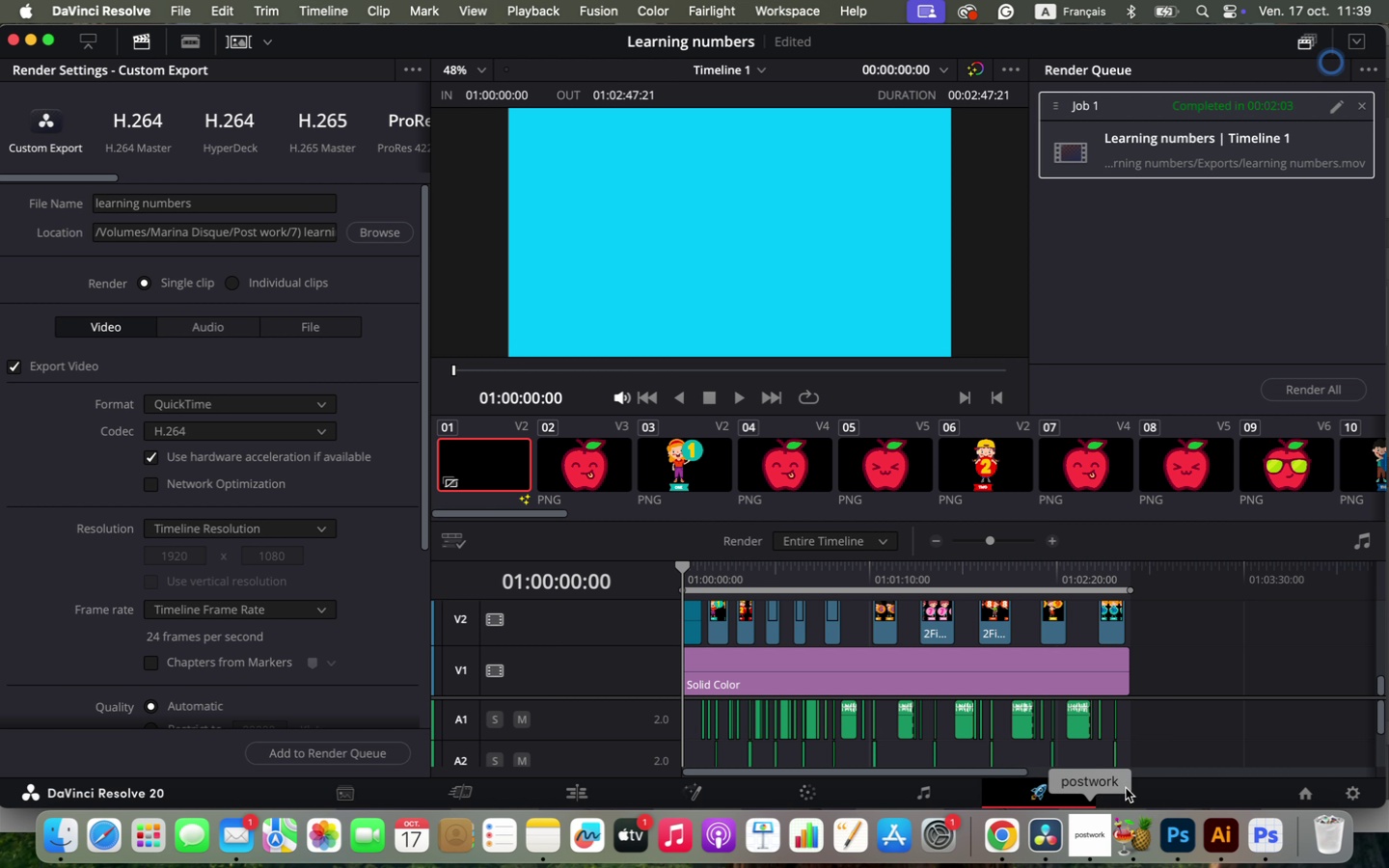 
left_click([598, 788])
 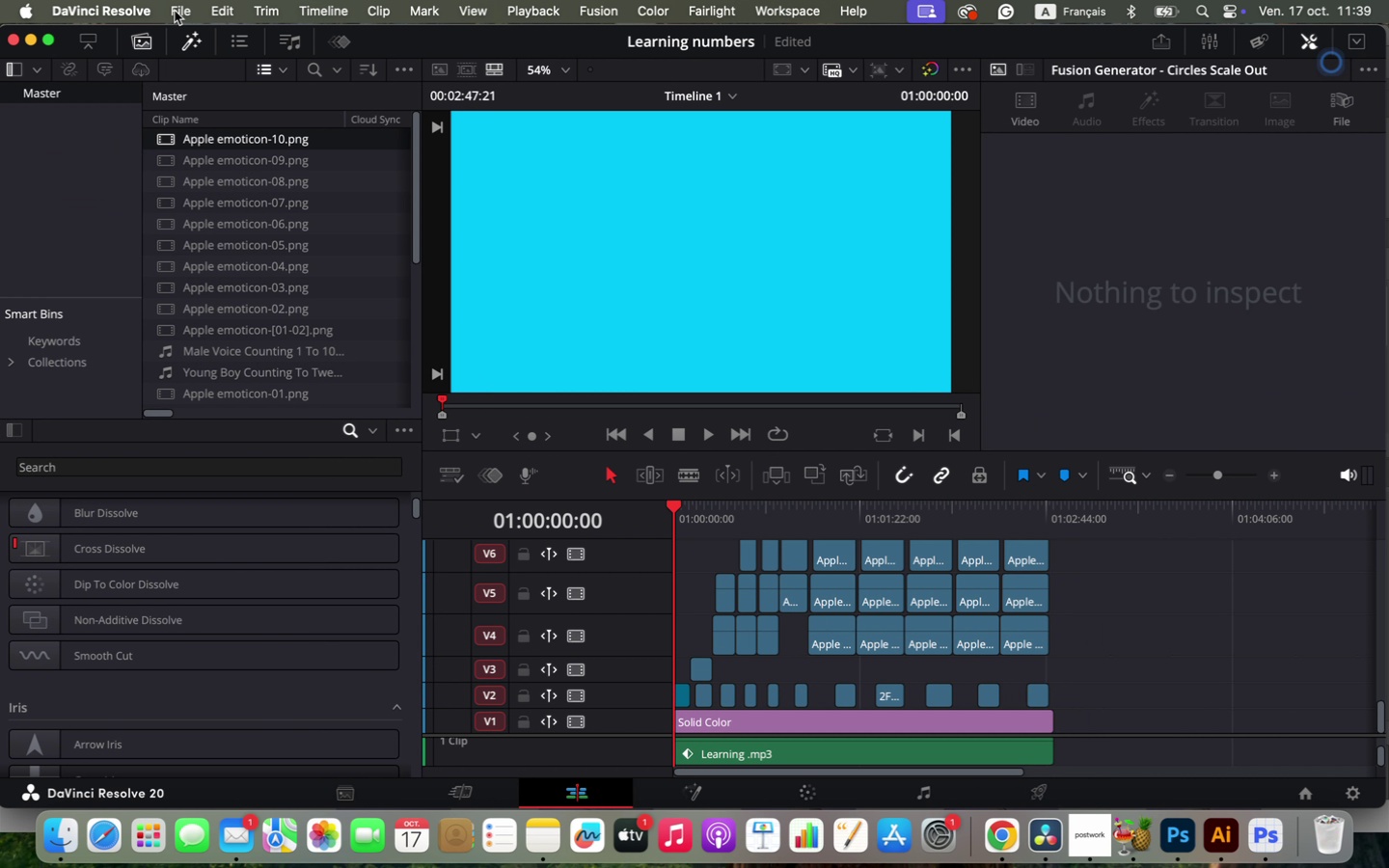 
left_click([175, 10])
 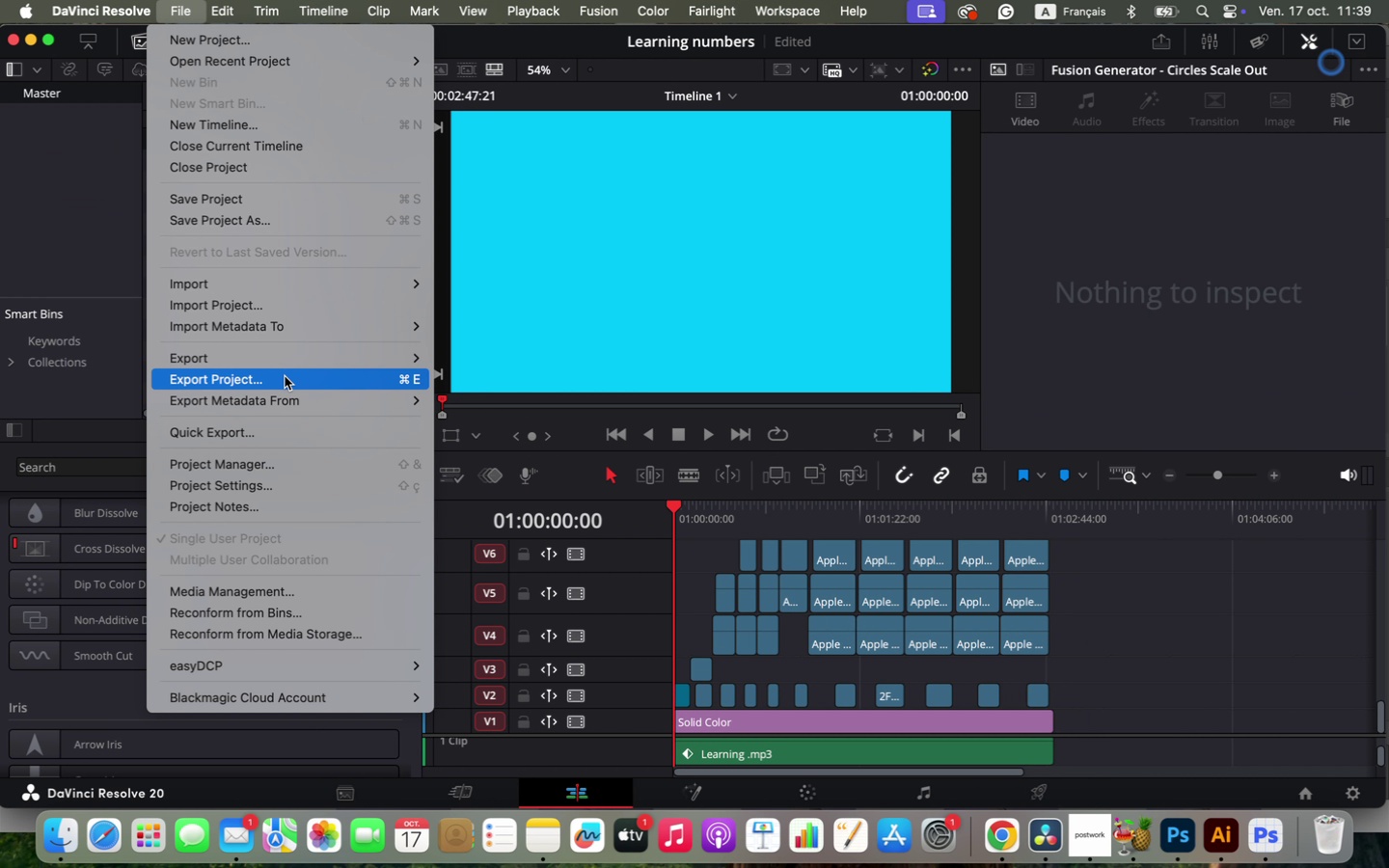 
left_click([285, 376])
 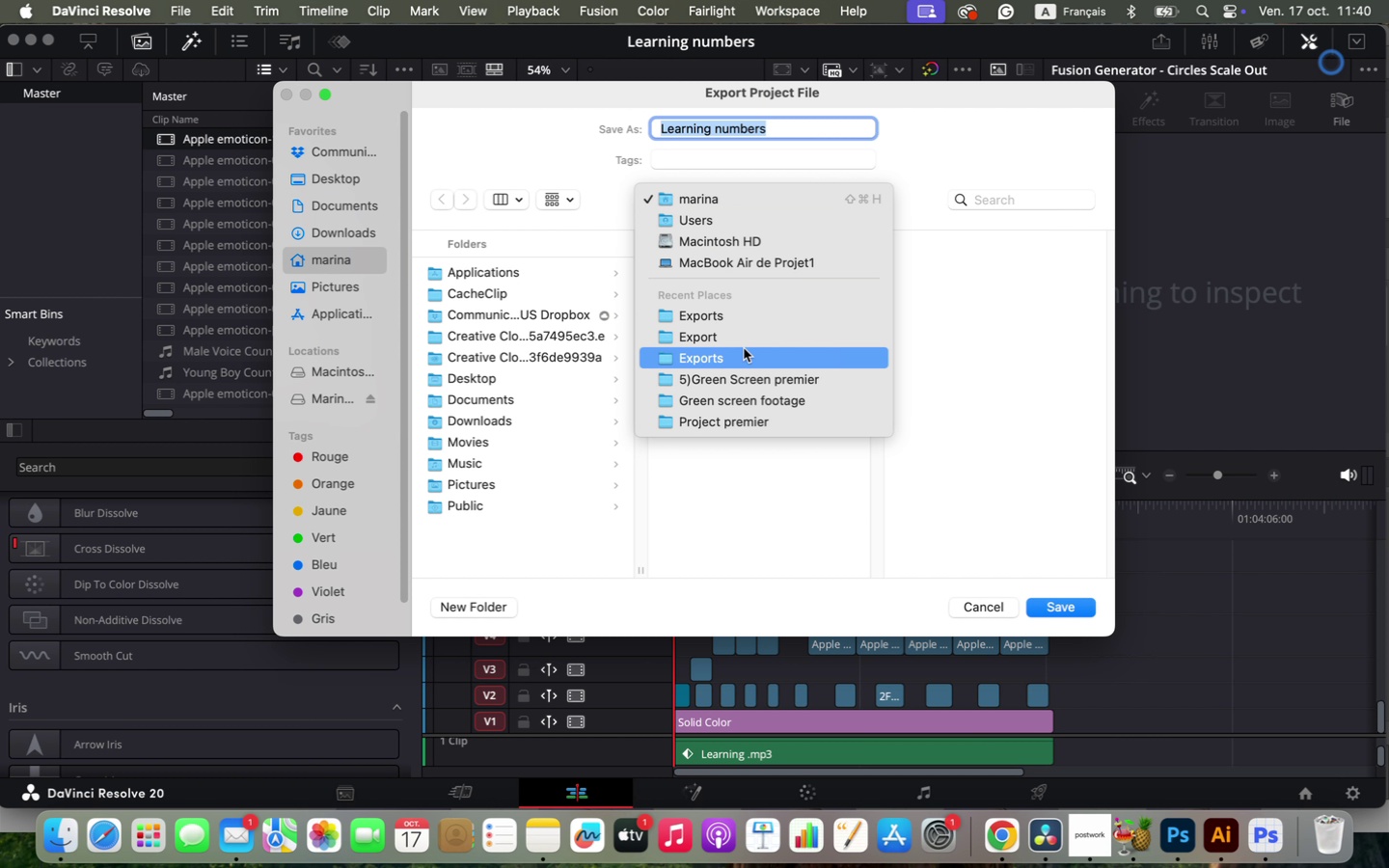 
wait(6.5)
 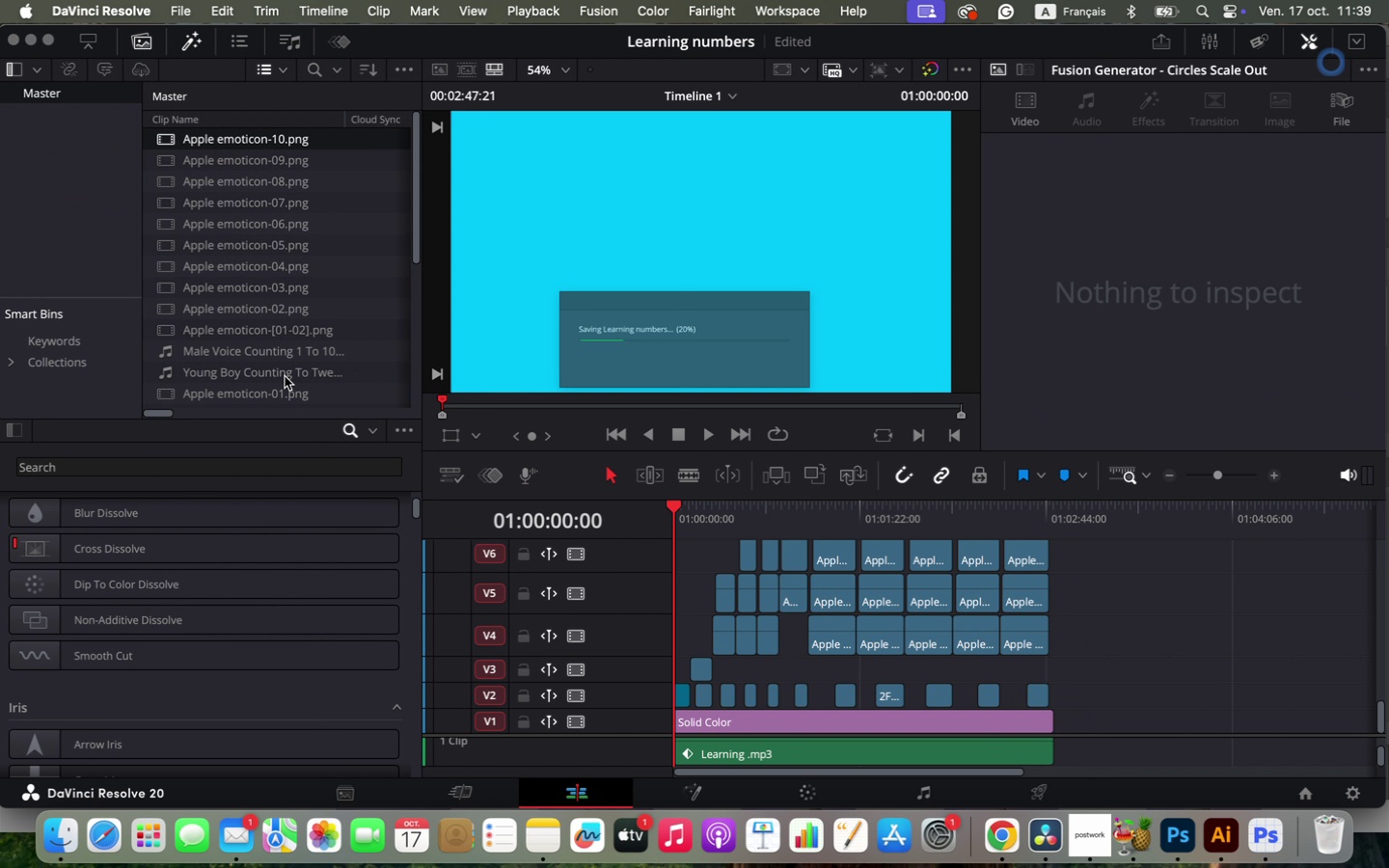 
left_click([739, 320])
 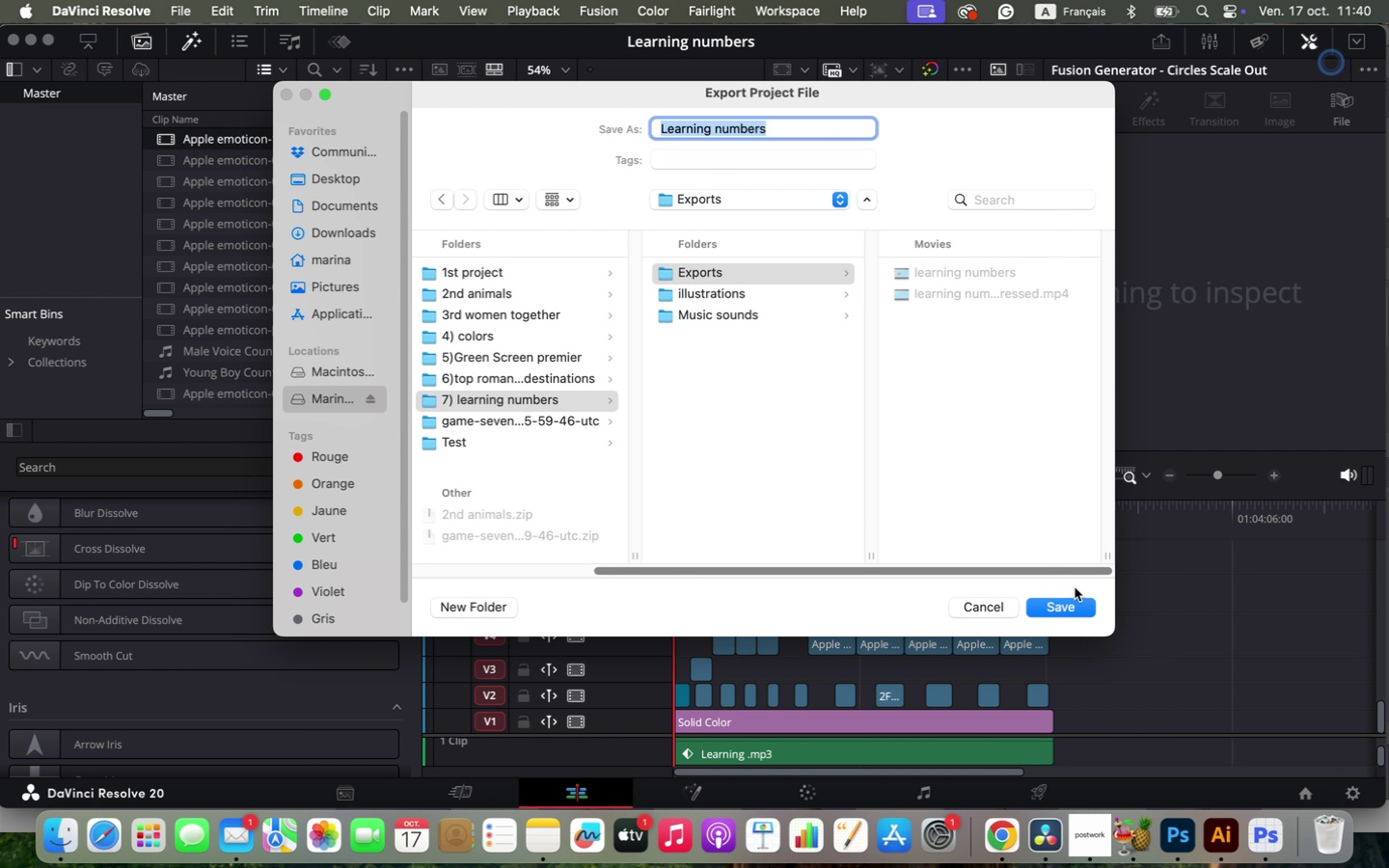 
left_click([1076, 603])
 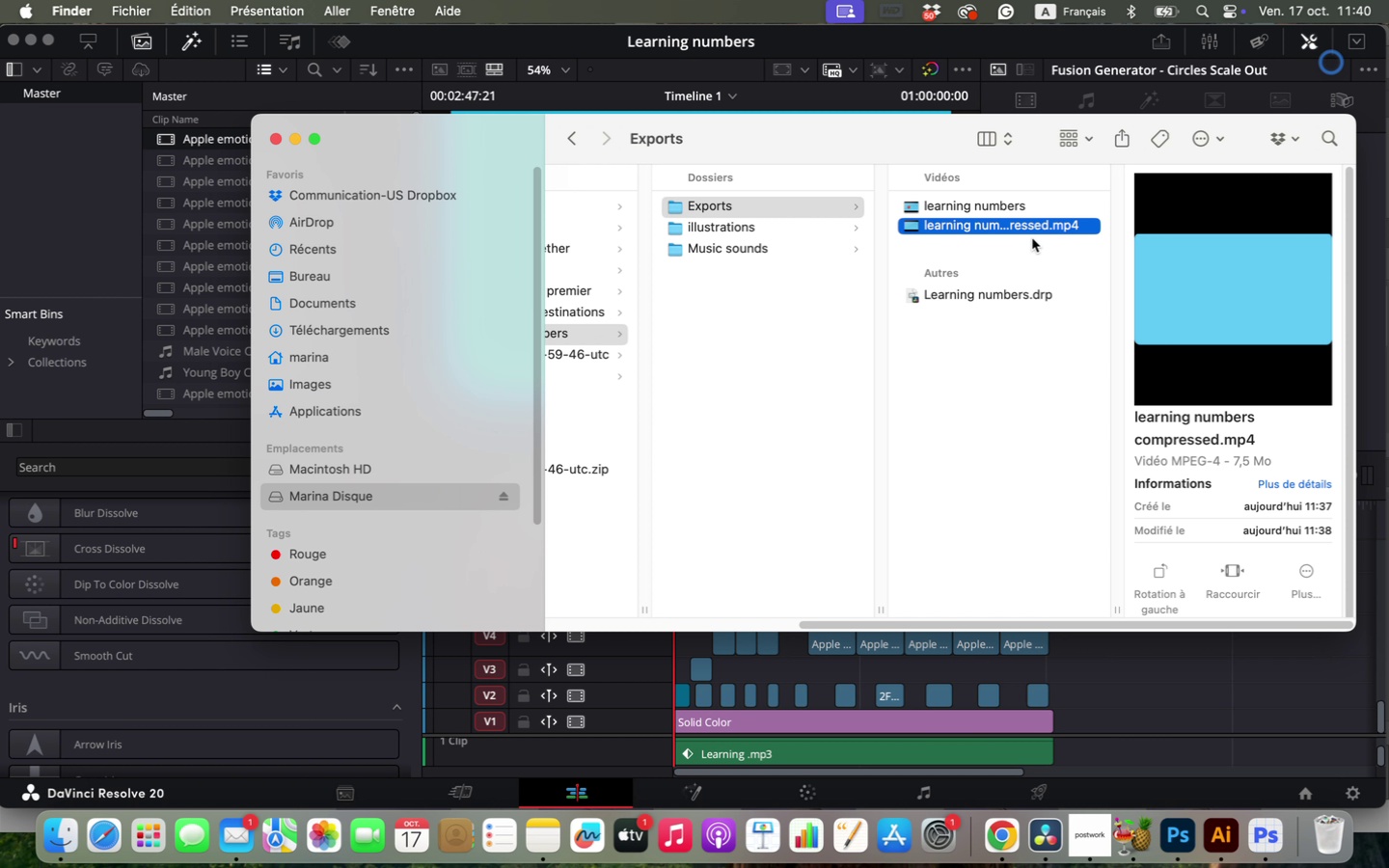 
left_click([995, 303])
 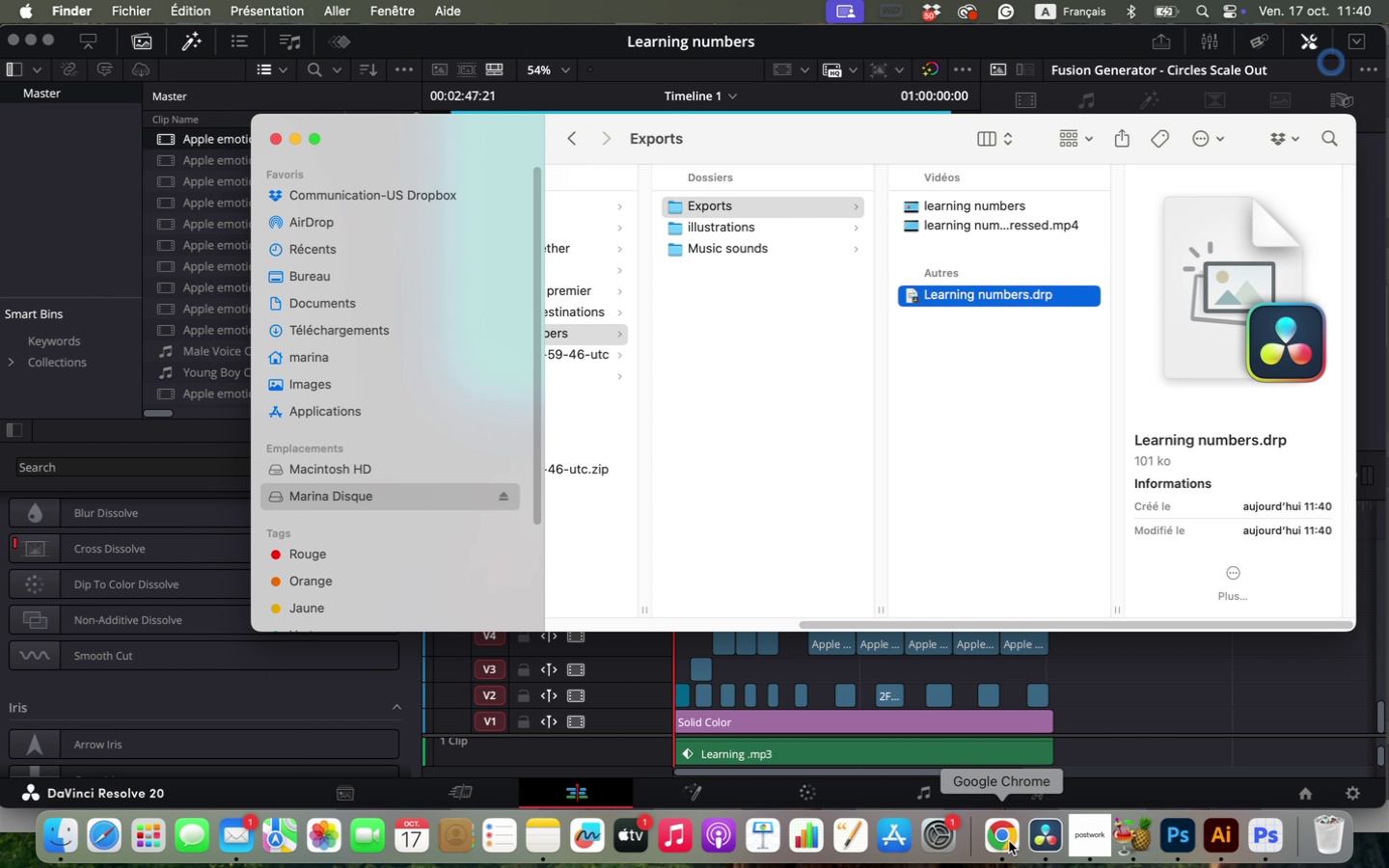 
left_click([1007, 842])
 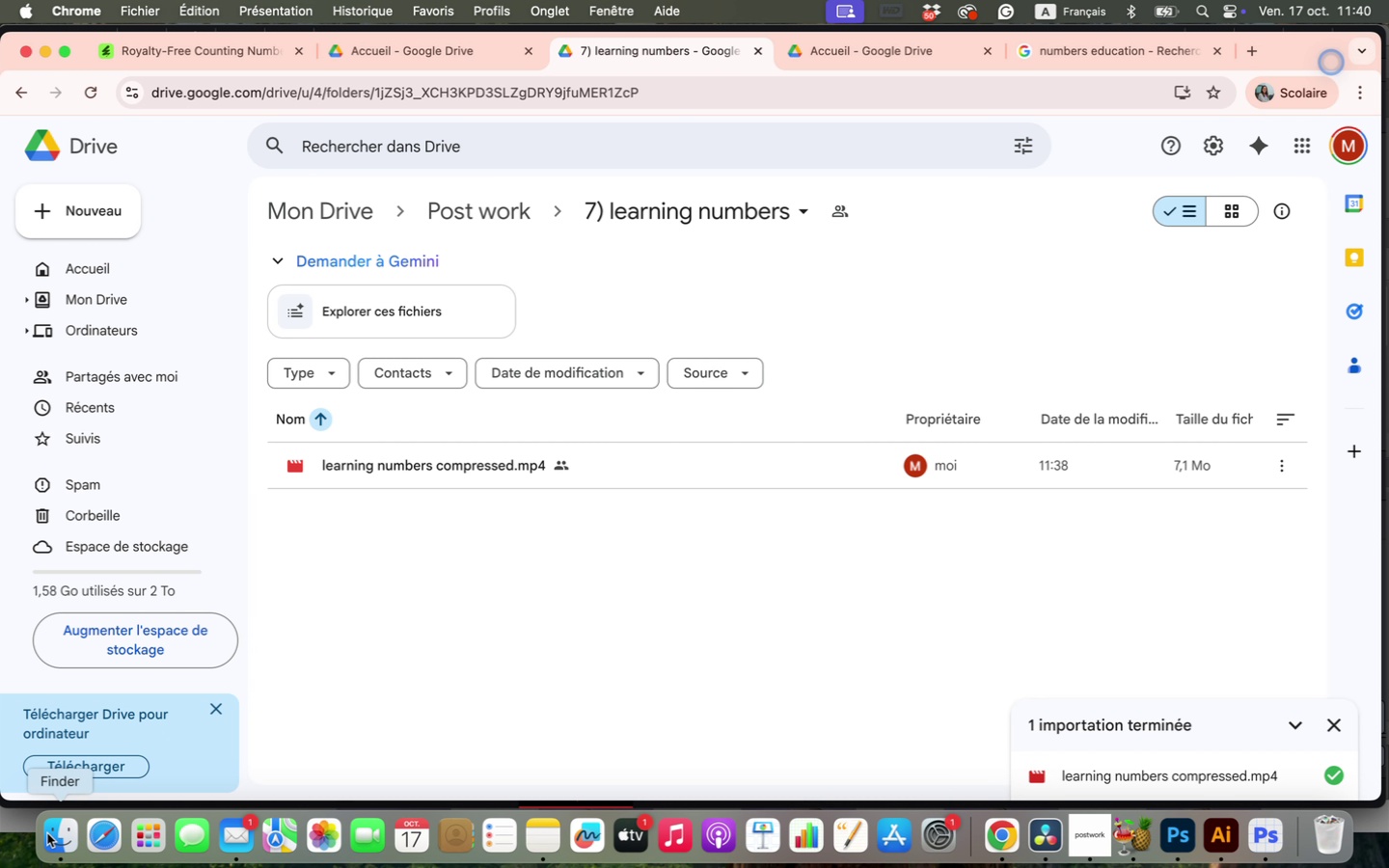 
left_click([47, 833])
 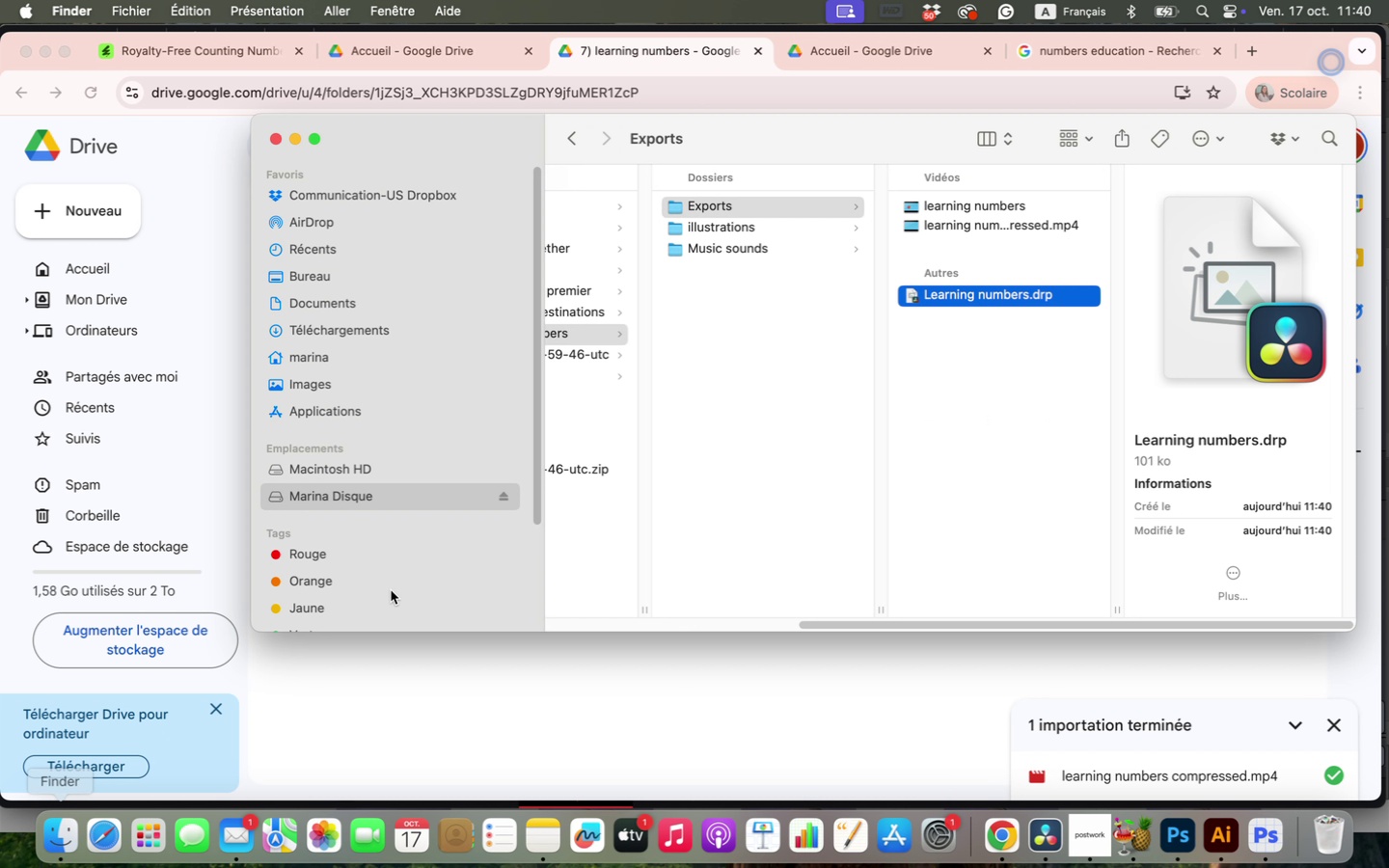 
left_click_drag(start_coordinate=[940, 287], to_coordinate=[753, 658])
 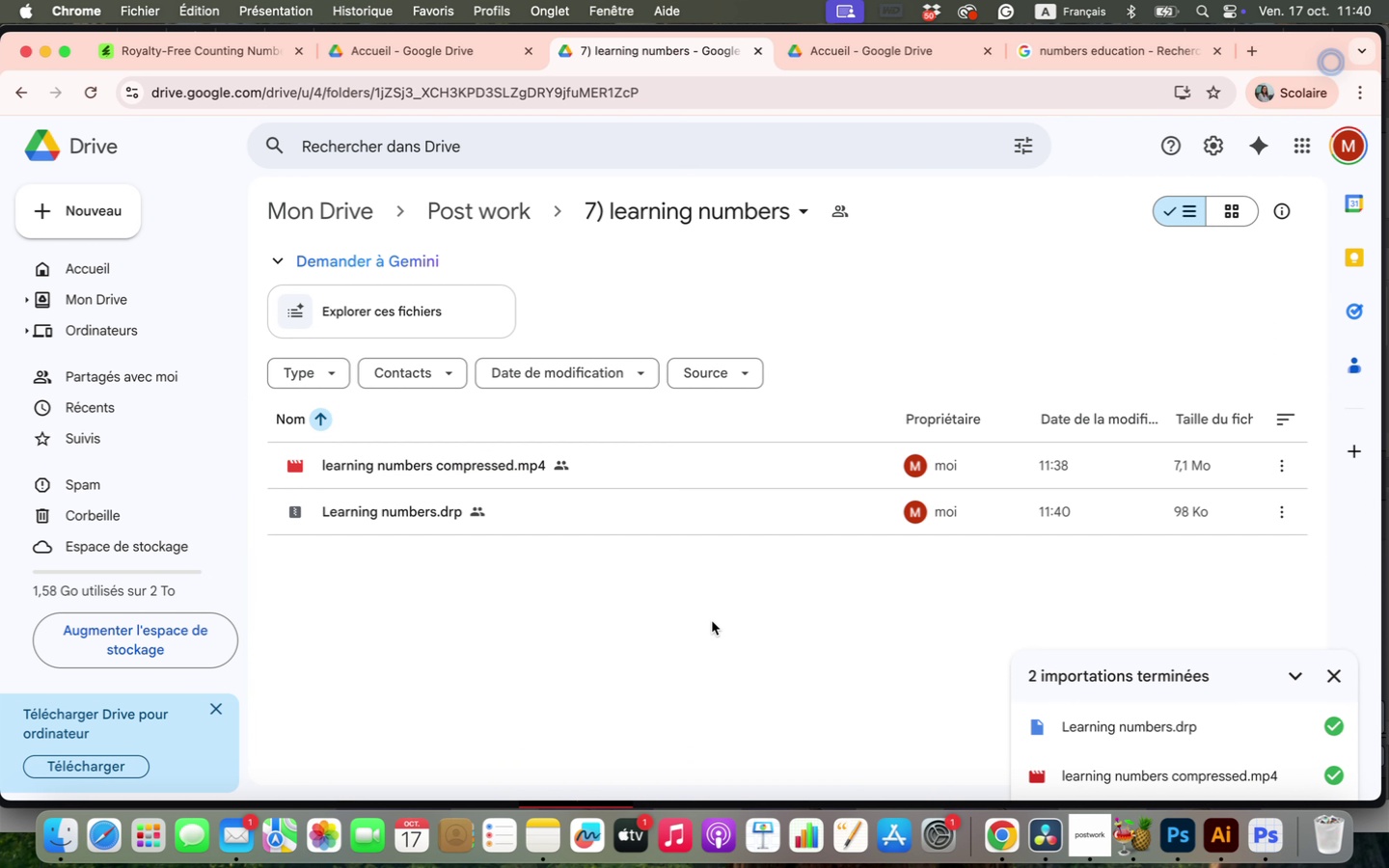 
wait(6.43)
 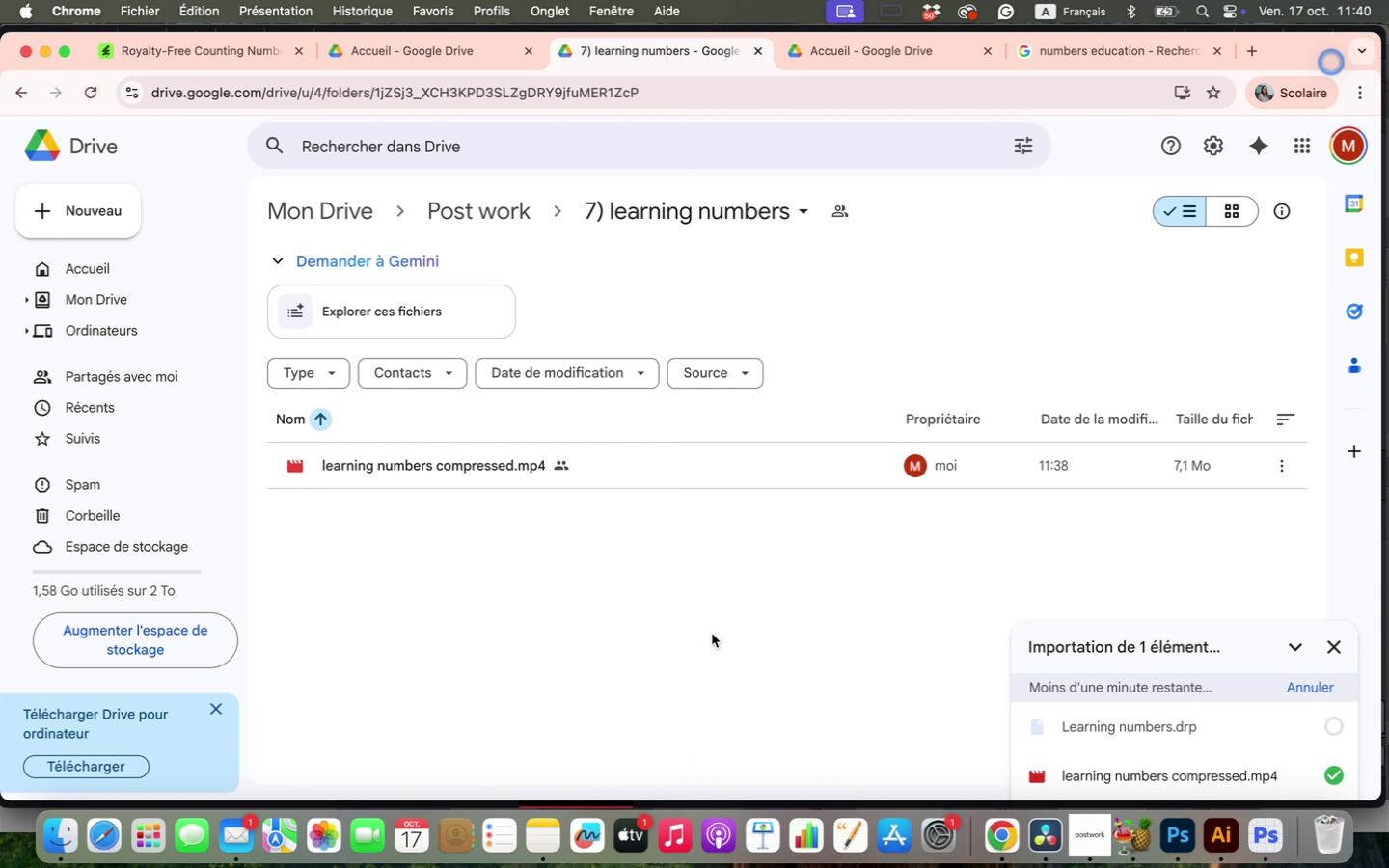 
left_click([57, 835])
 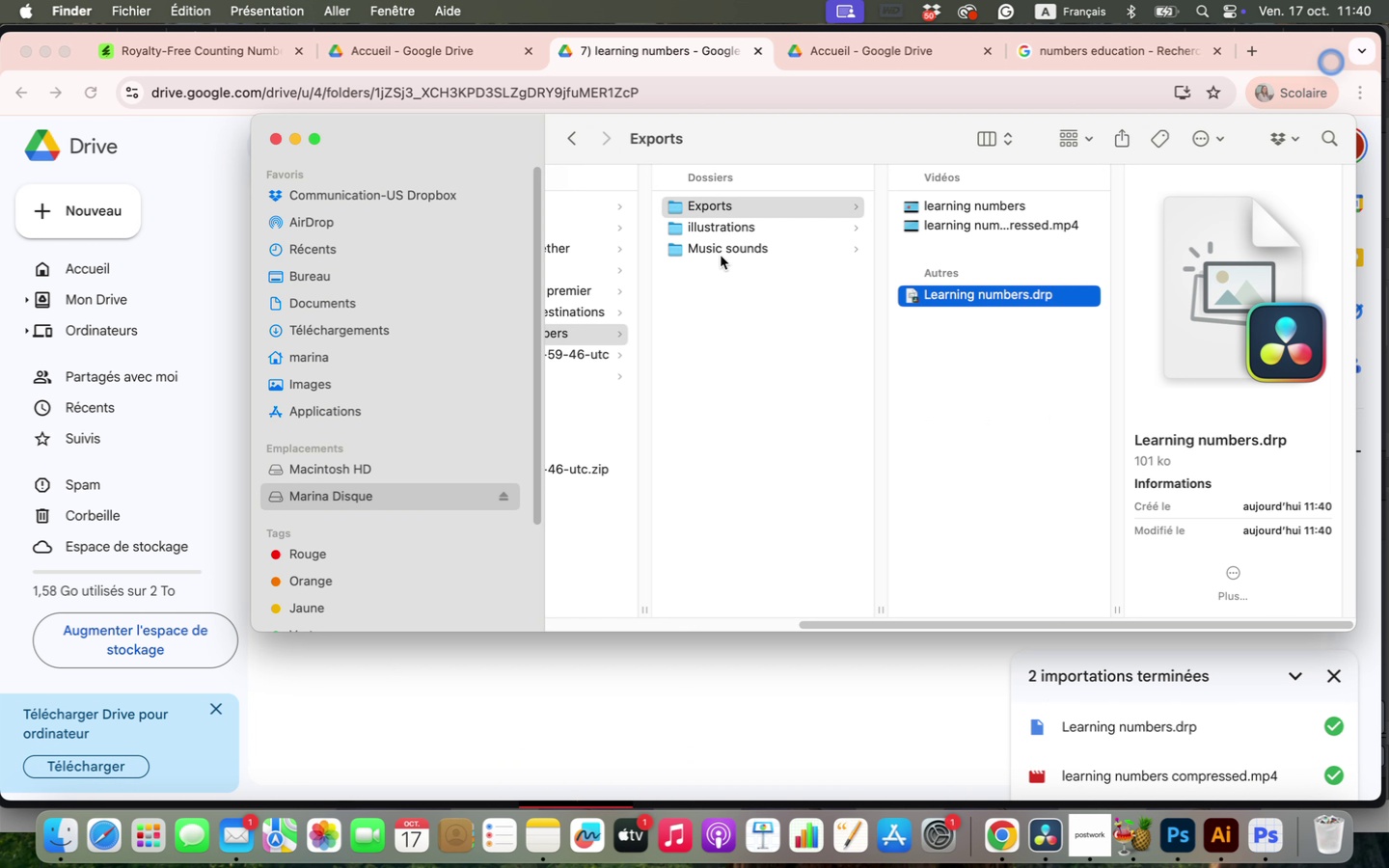 
left_click([727, 241])
 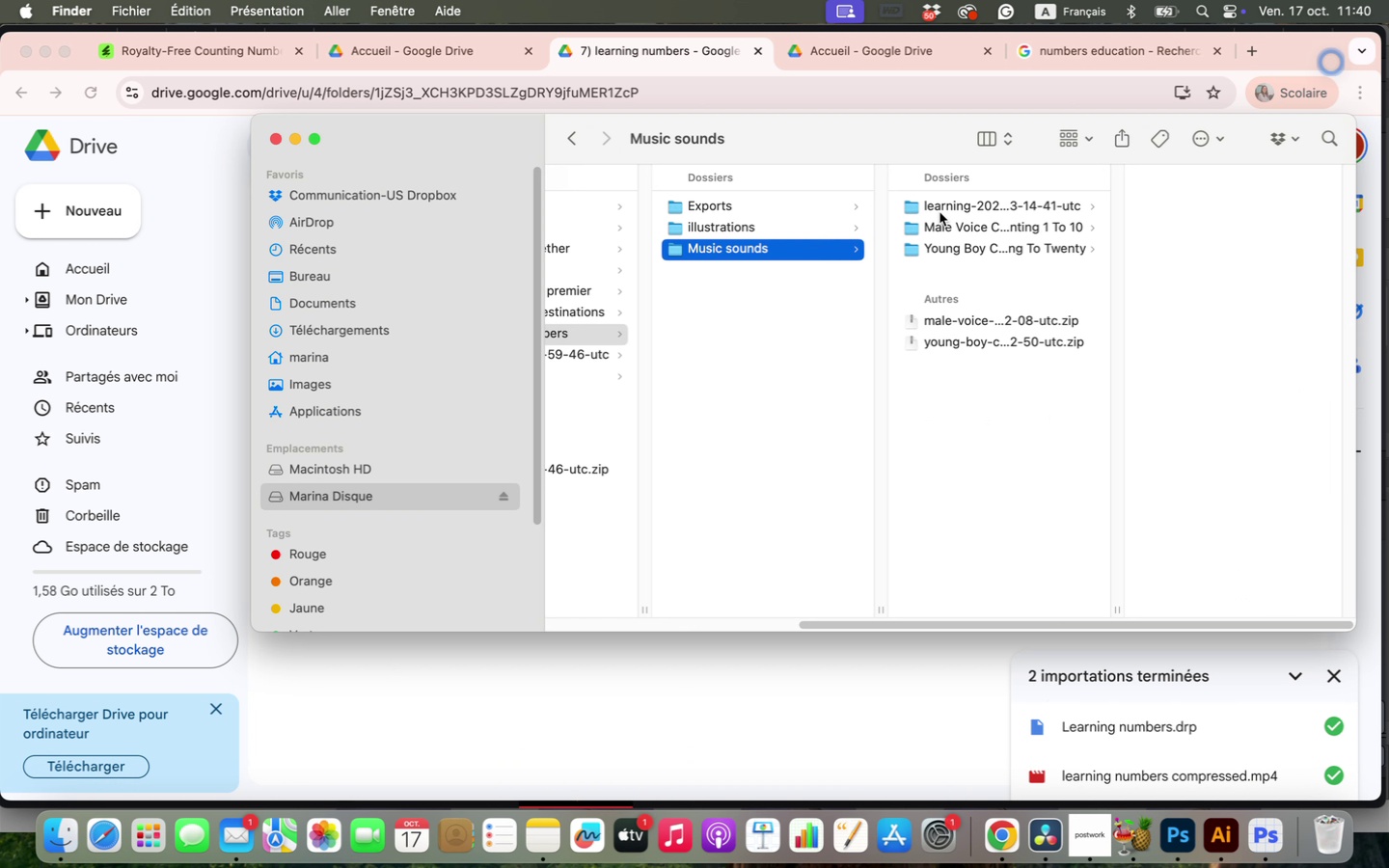 
left_click([940, 209])
 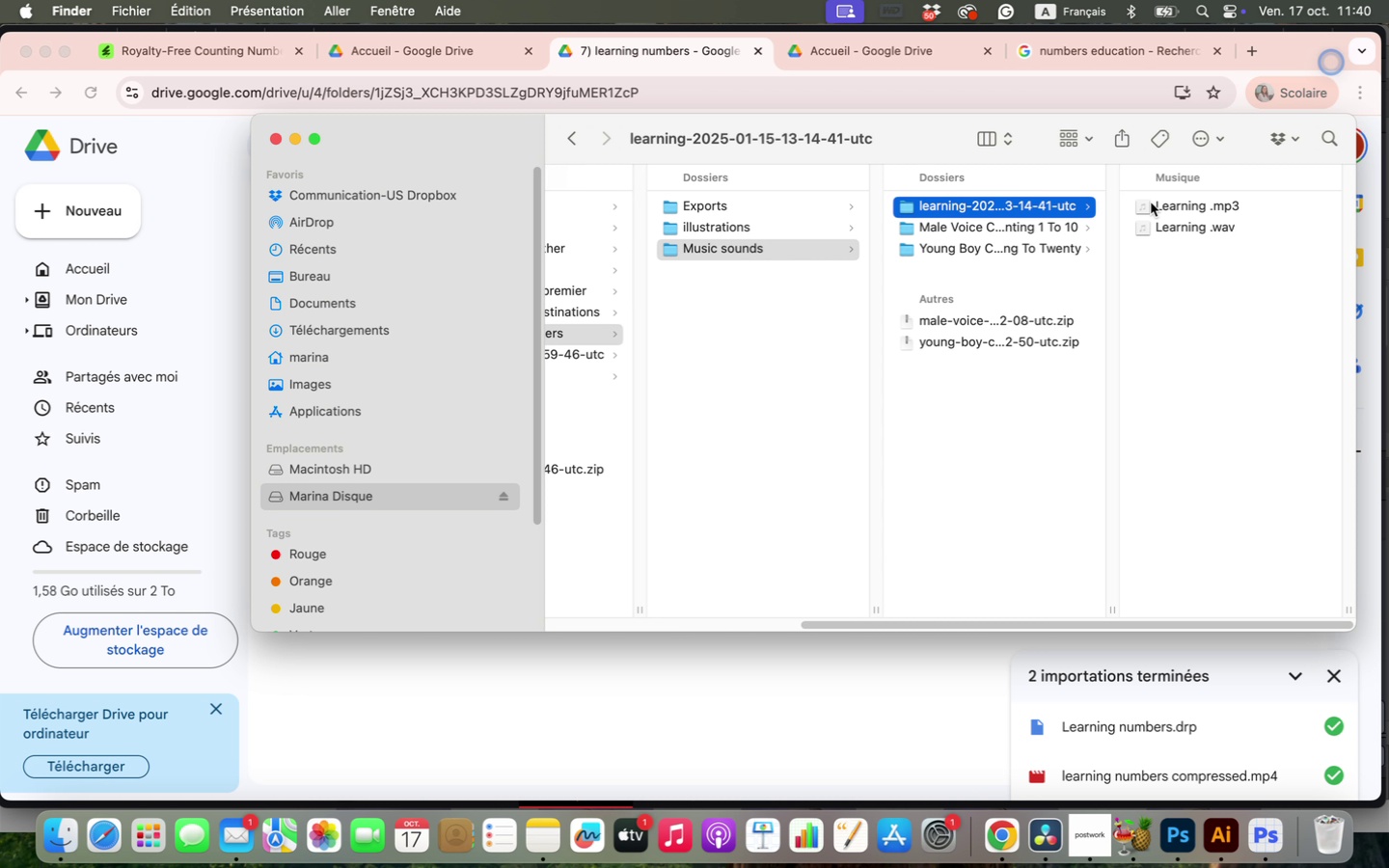 
left_click([1158, 205])
 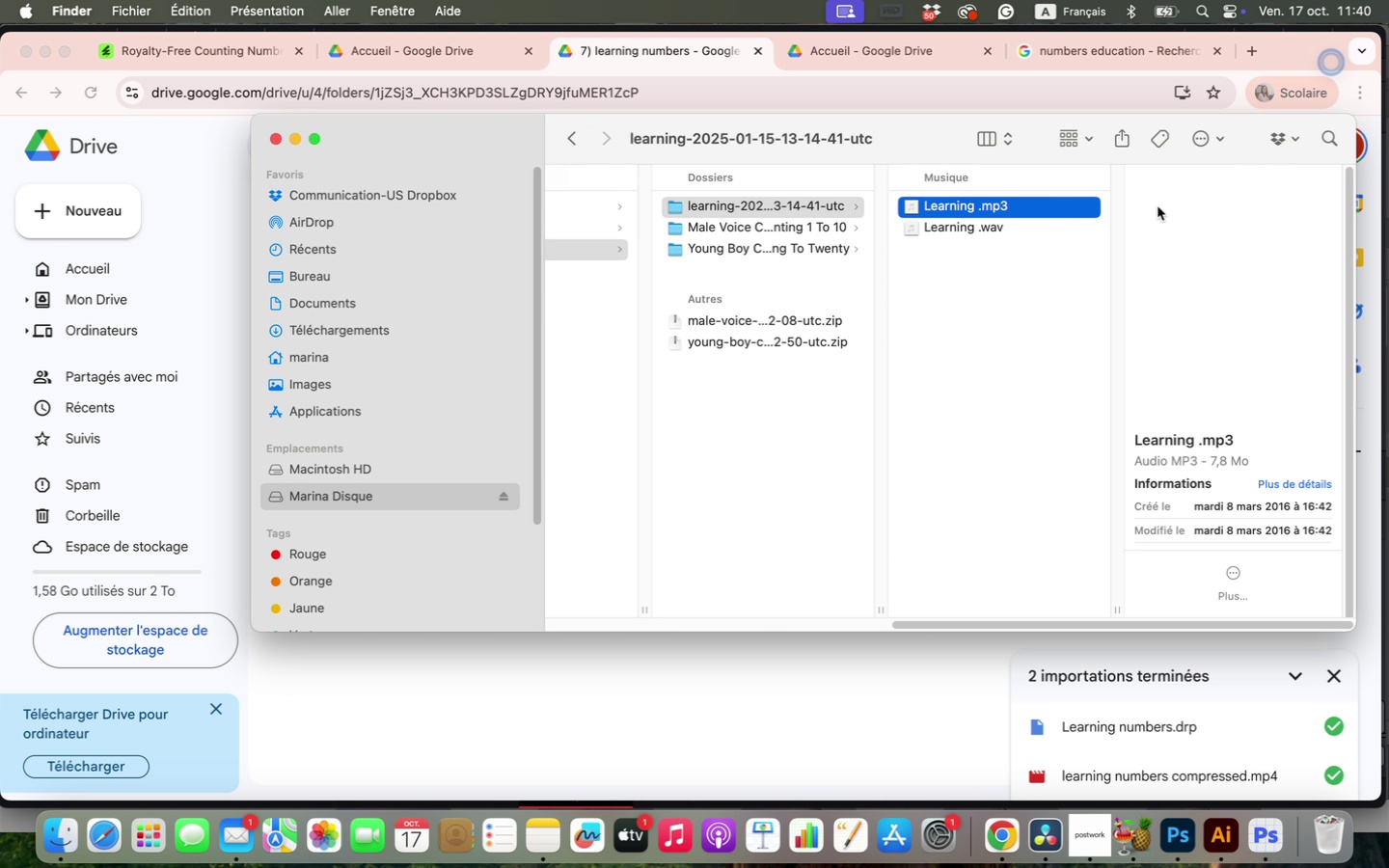 
left_click_drag(start_coordinate=[1014, 207], to_coordinate=[887, 674])
 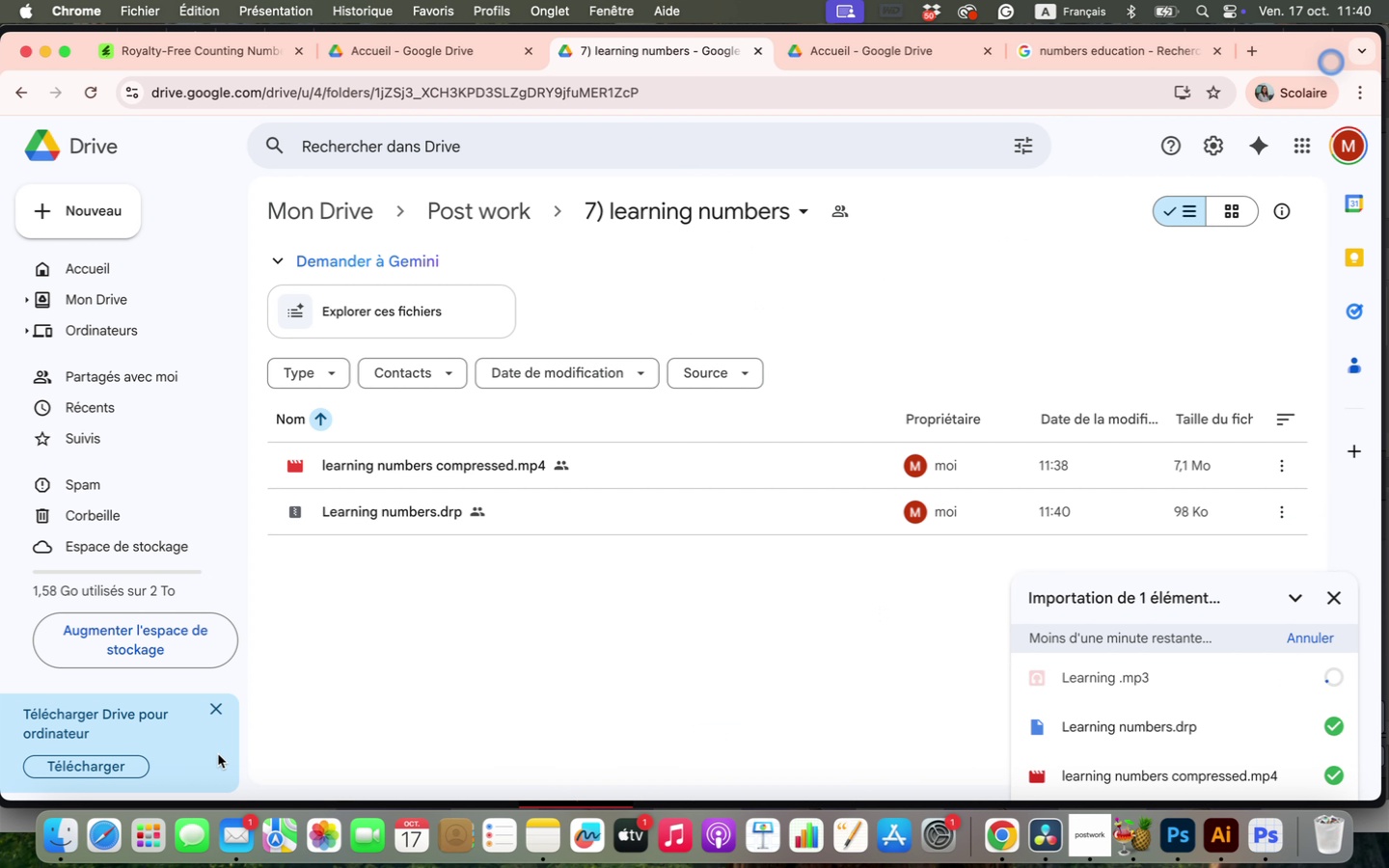 
left_click([44, 845])
 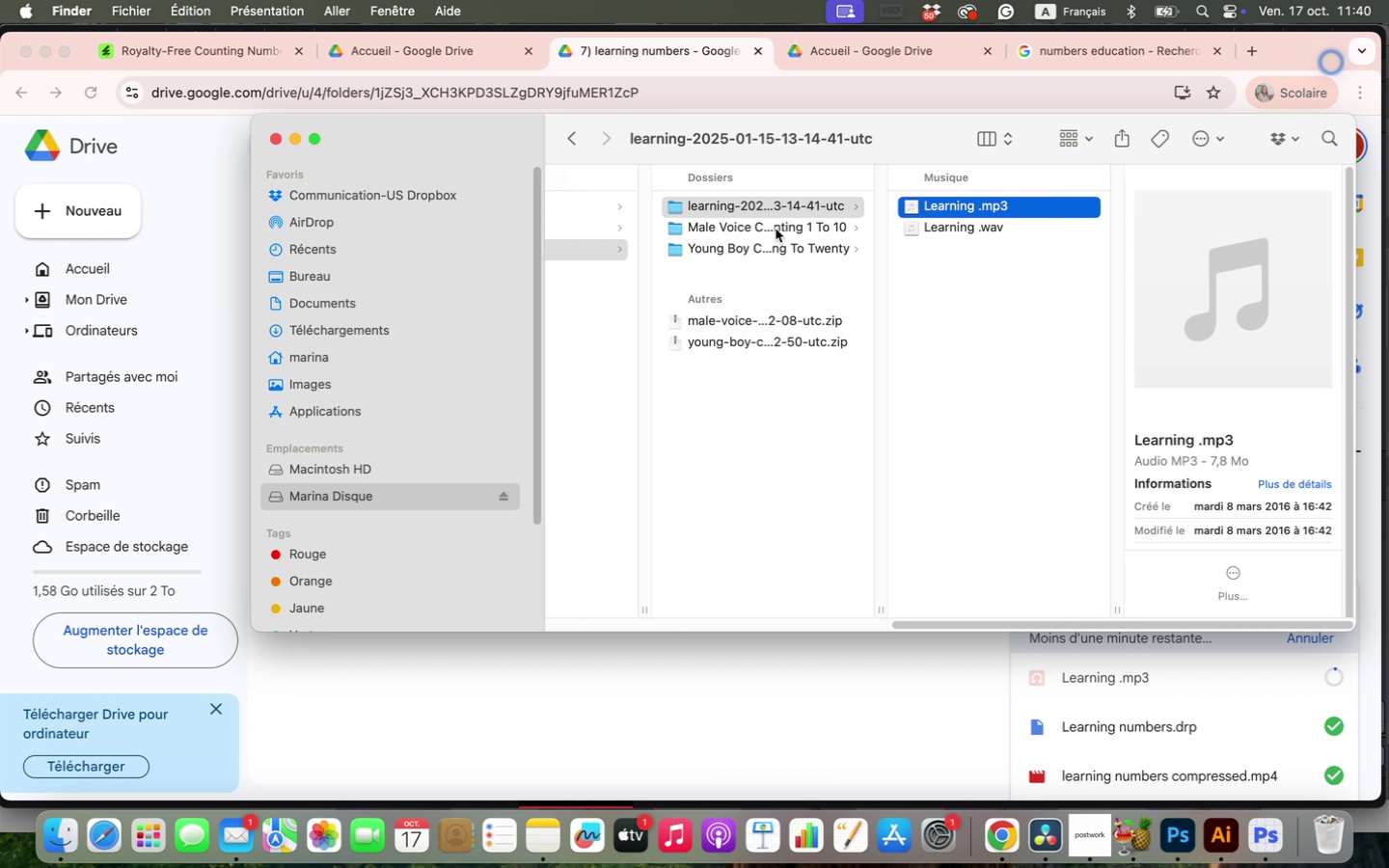 
left_click([776, 231])
 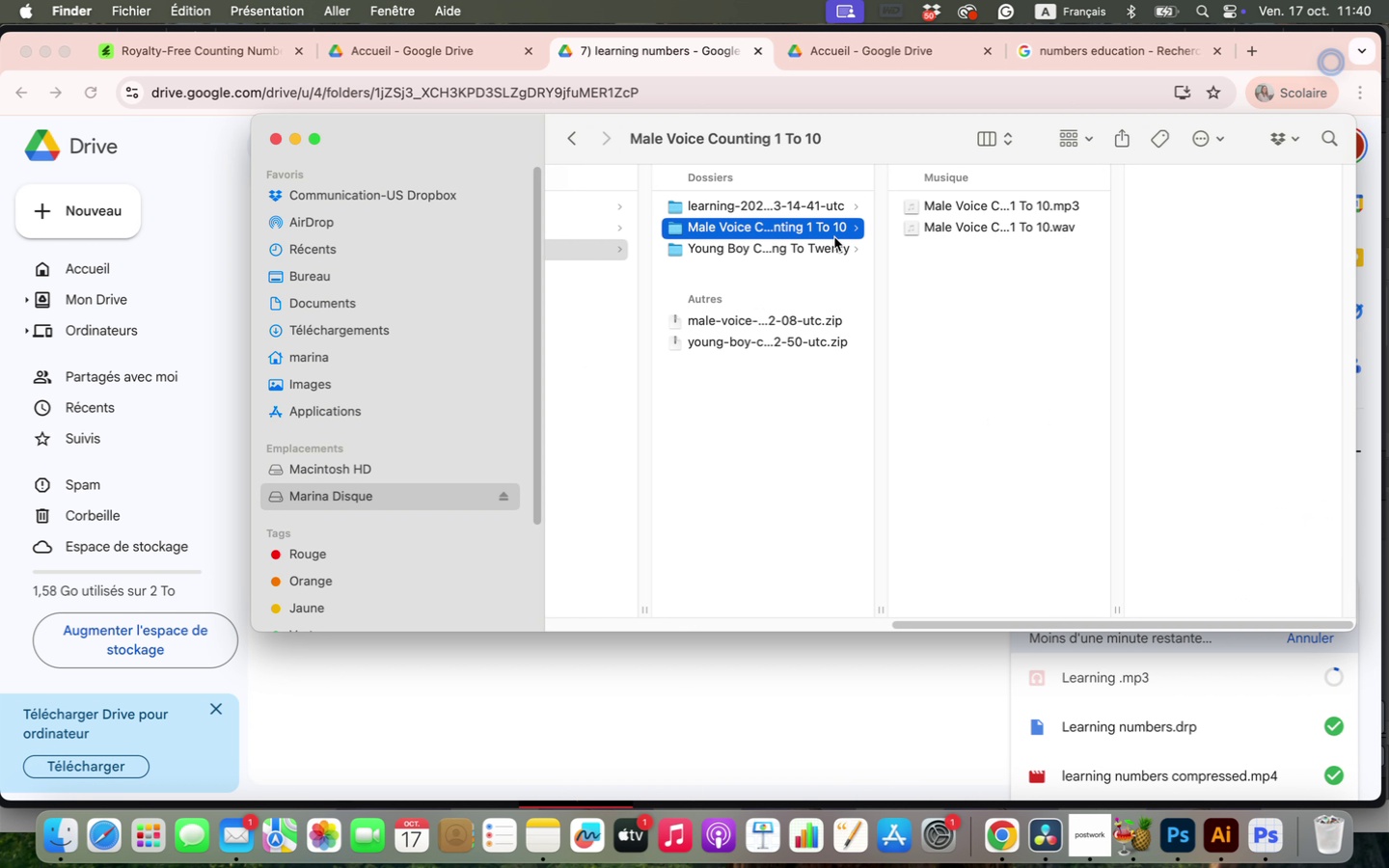 
left_click([820, 244])
 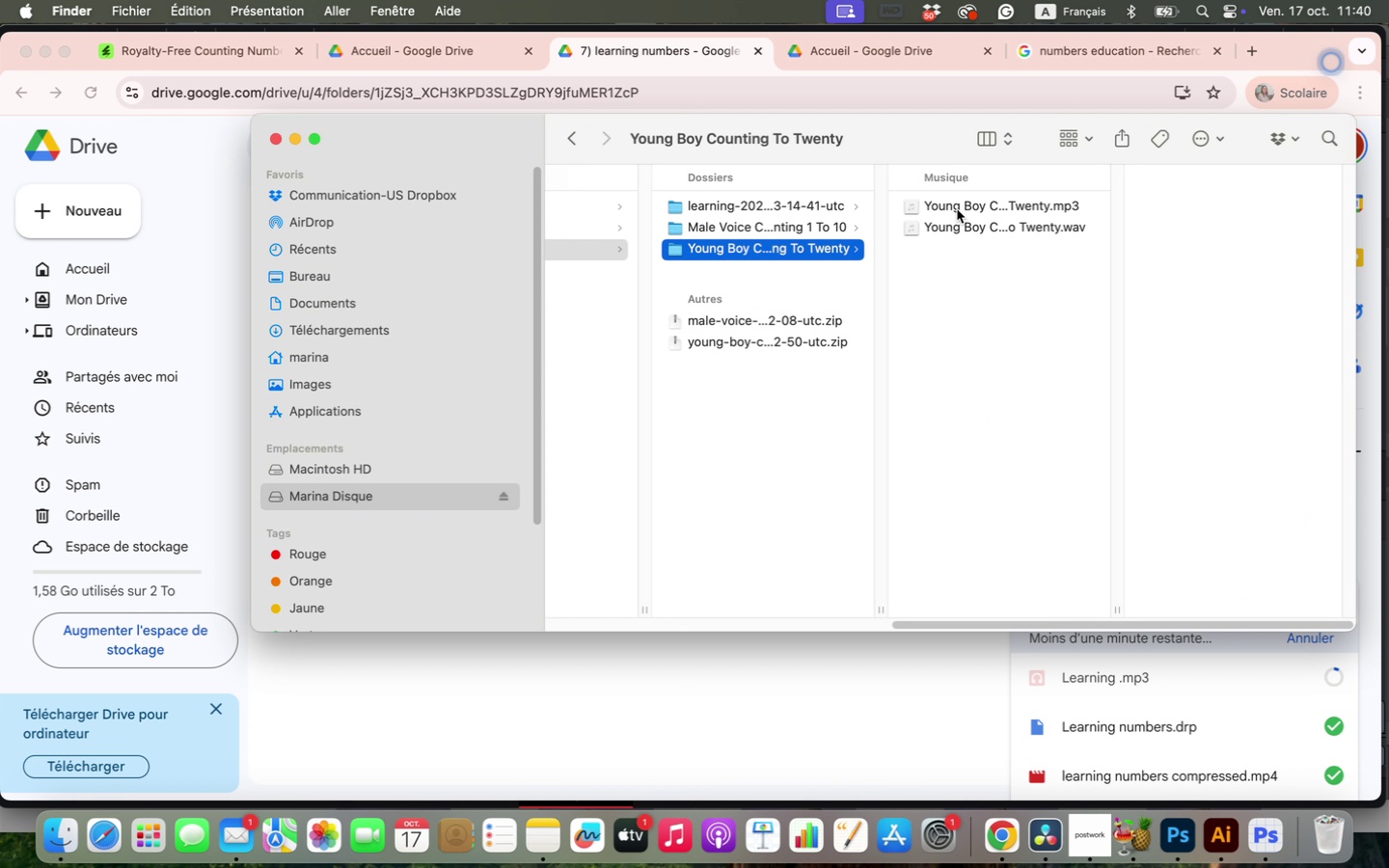 
left_click([957, 209])
 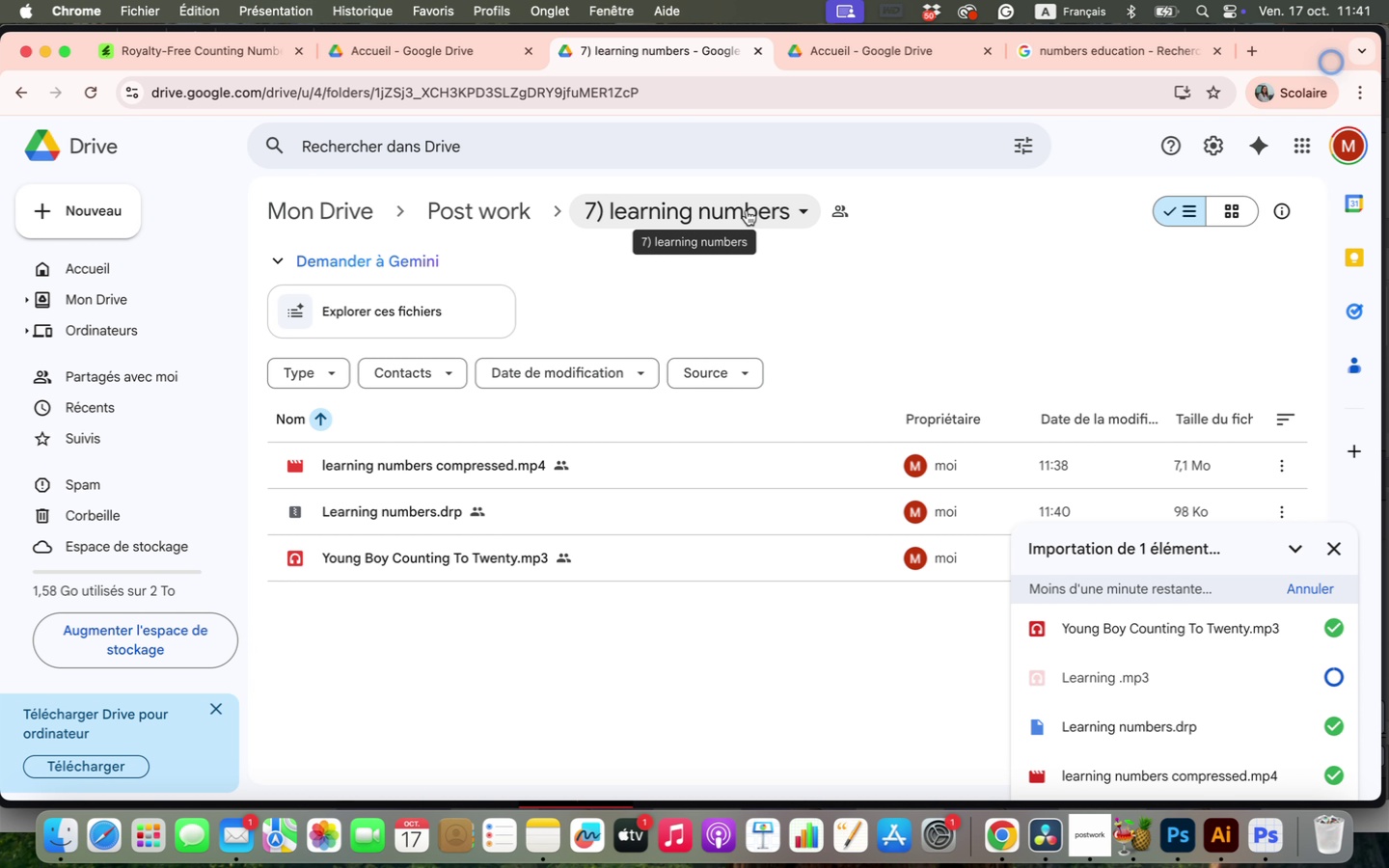 
left_click_drag(start_coordinate=[939, 205], to_coordinate=[735, 675])
 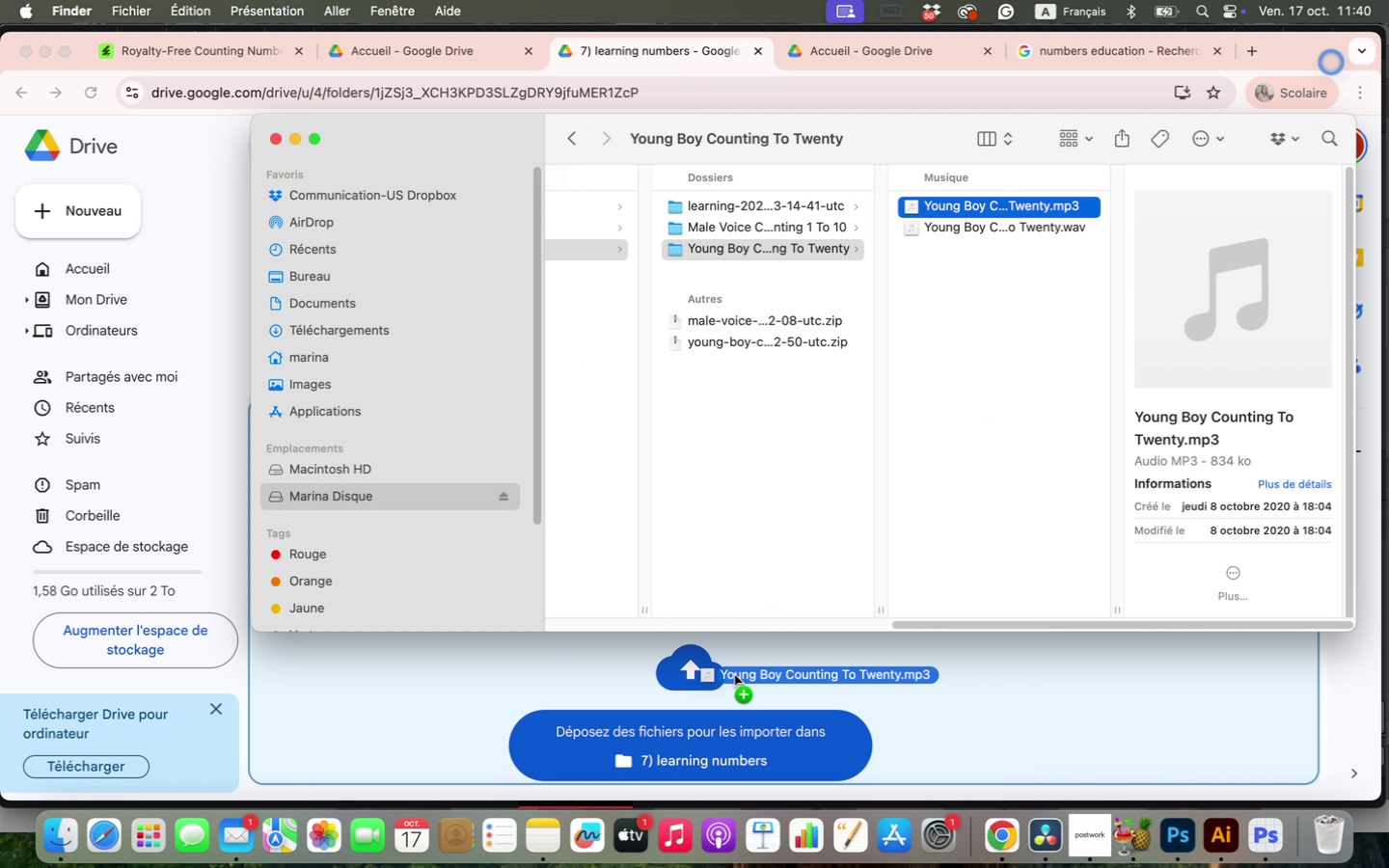 
wait(61.39)
 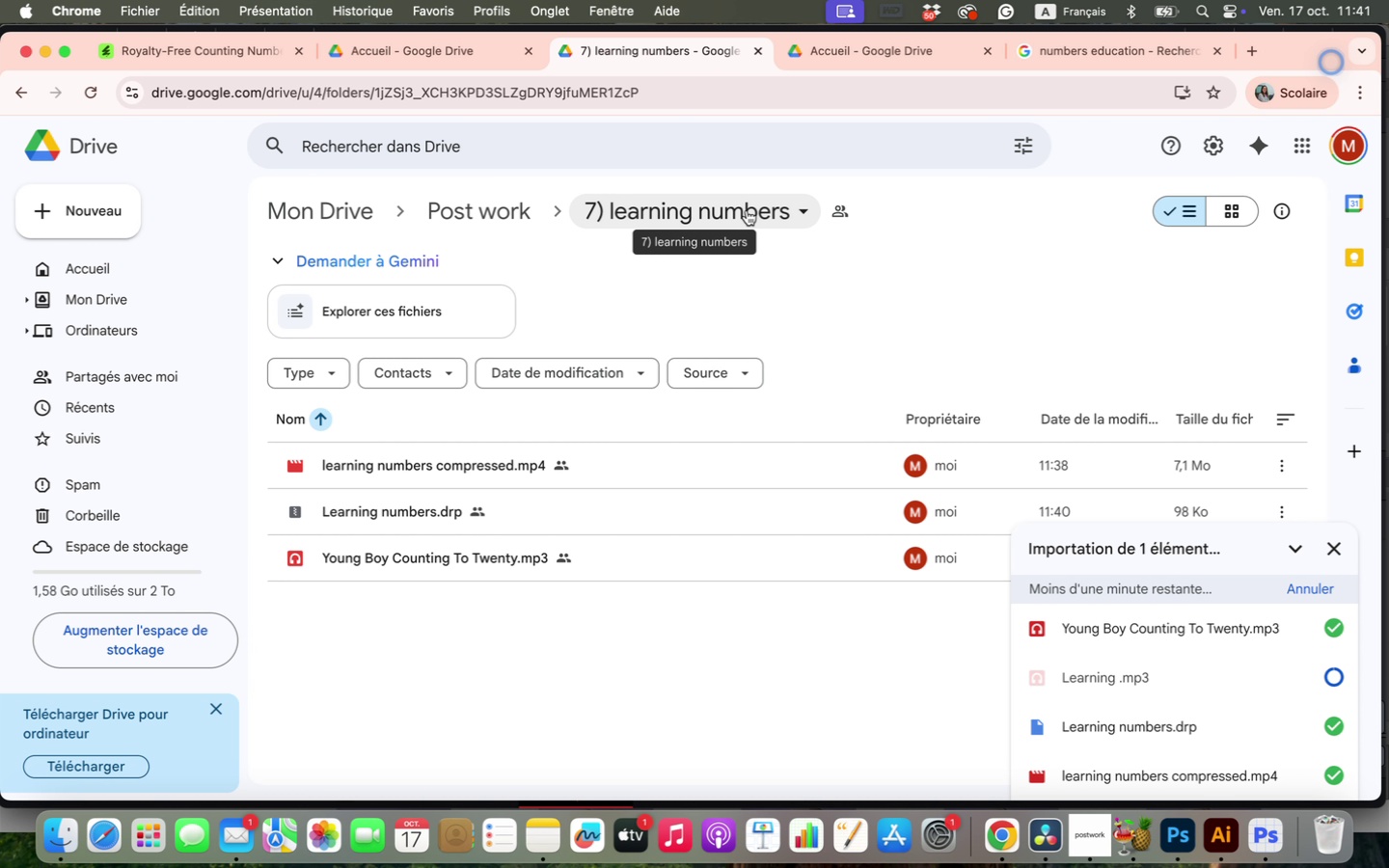 
left_click([831, 214])
 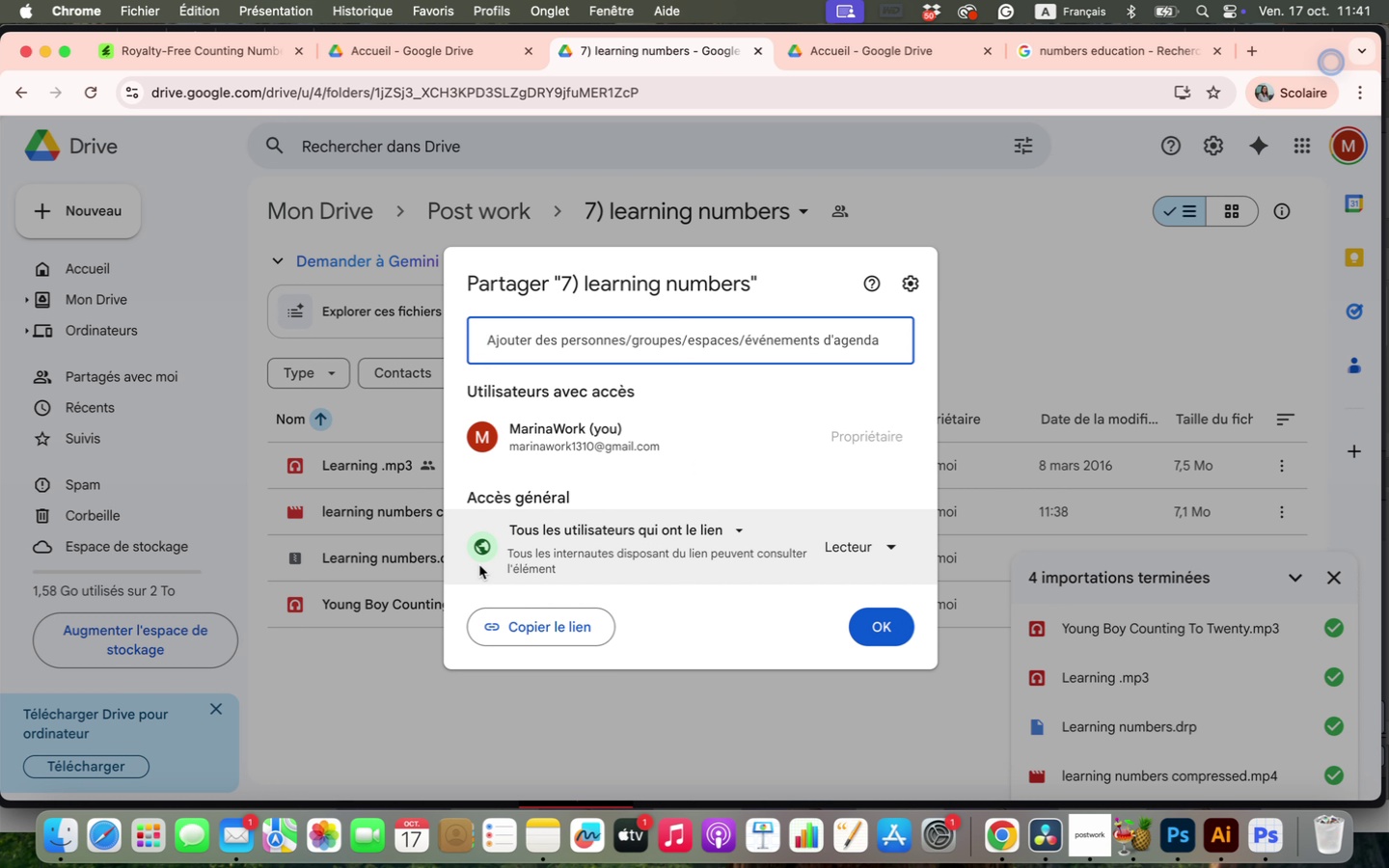 